 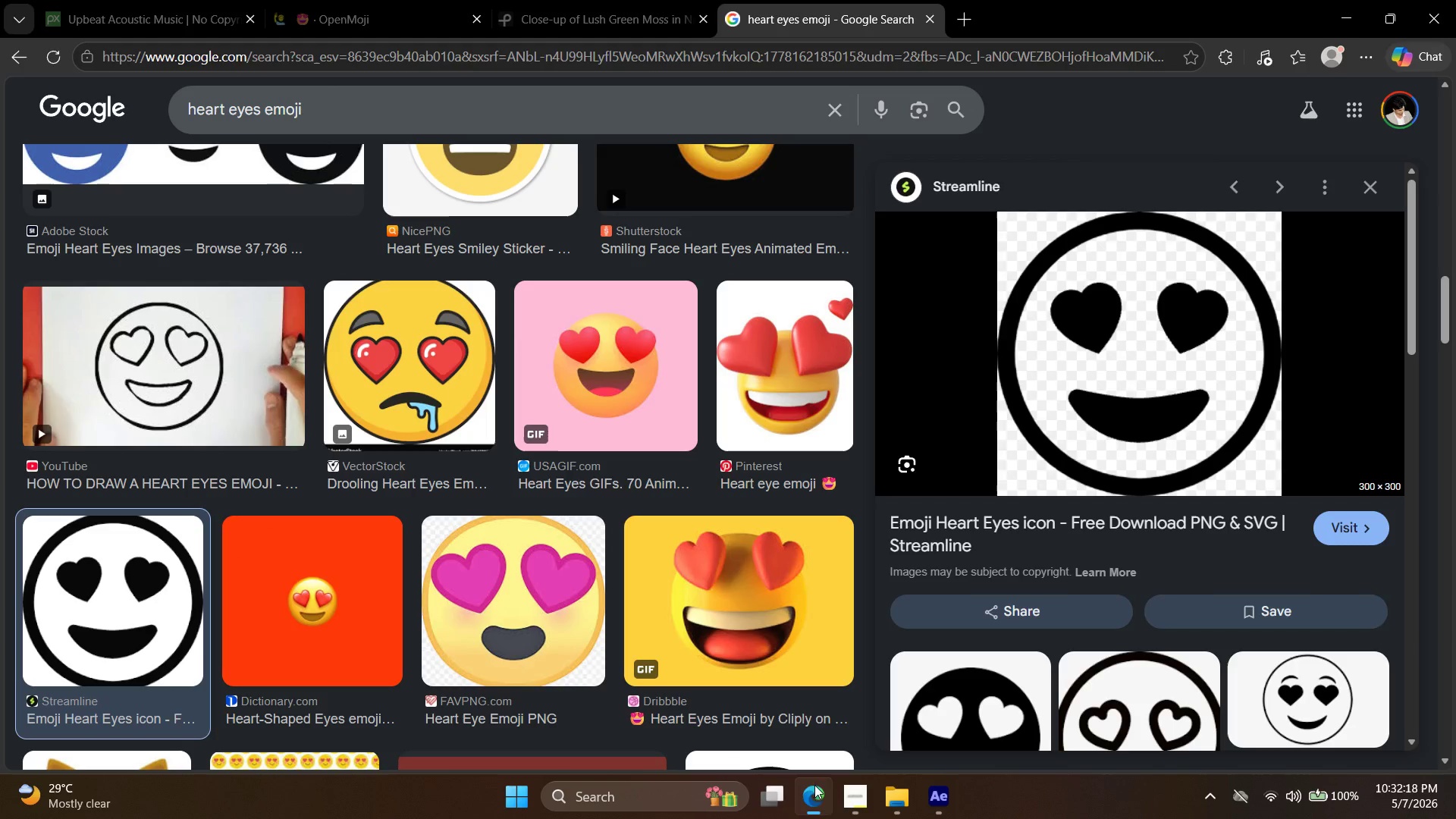 
scroll: coordinate [674, 325], scroll_direction: up, amount: 4.0
 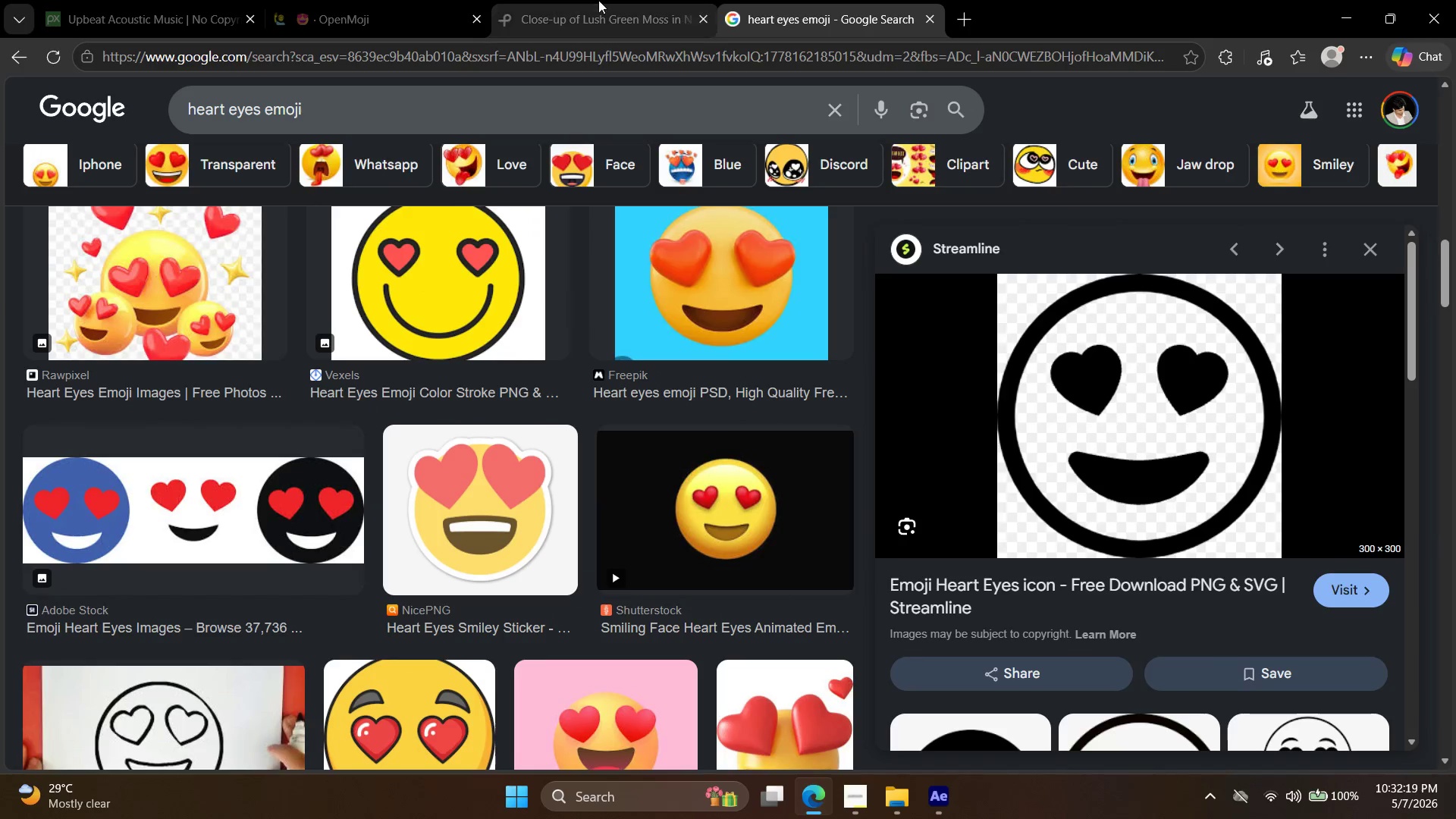 
left_click([937, 802])
 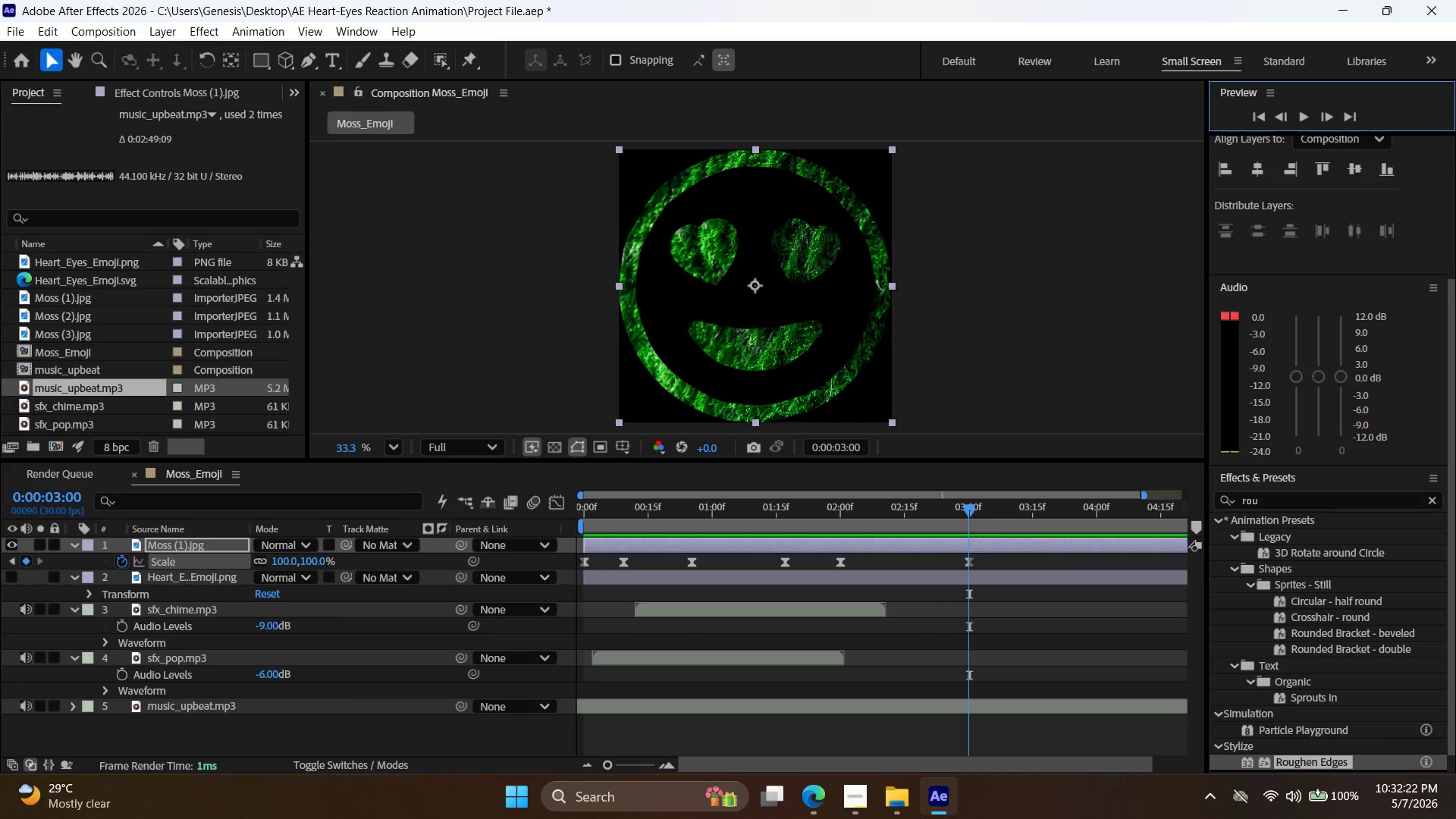 
left_click([807, 801])
 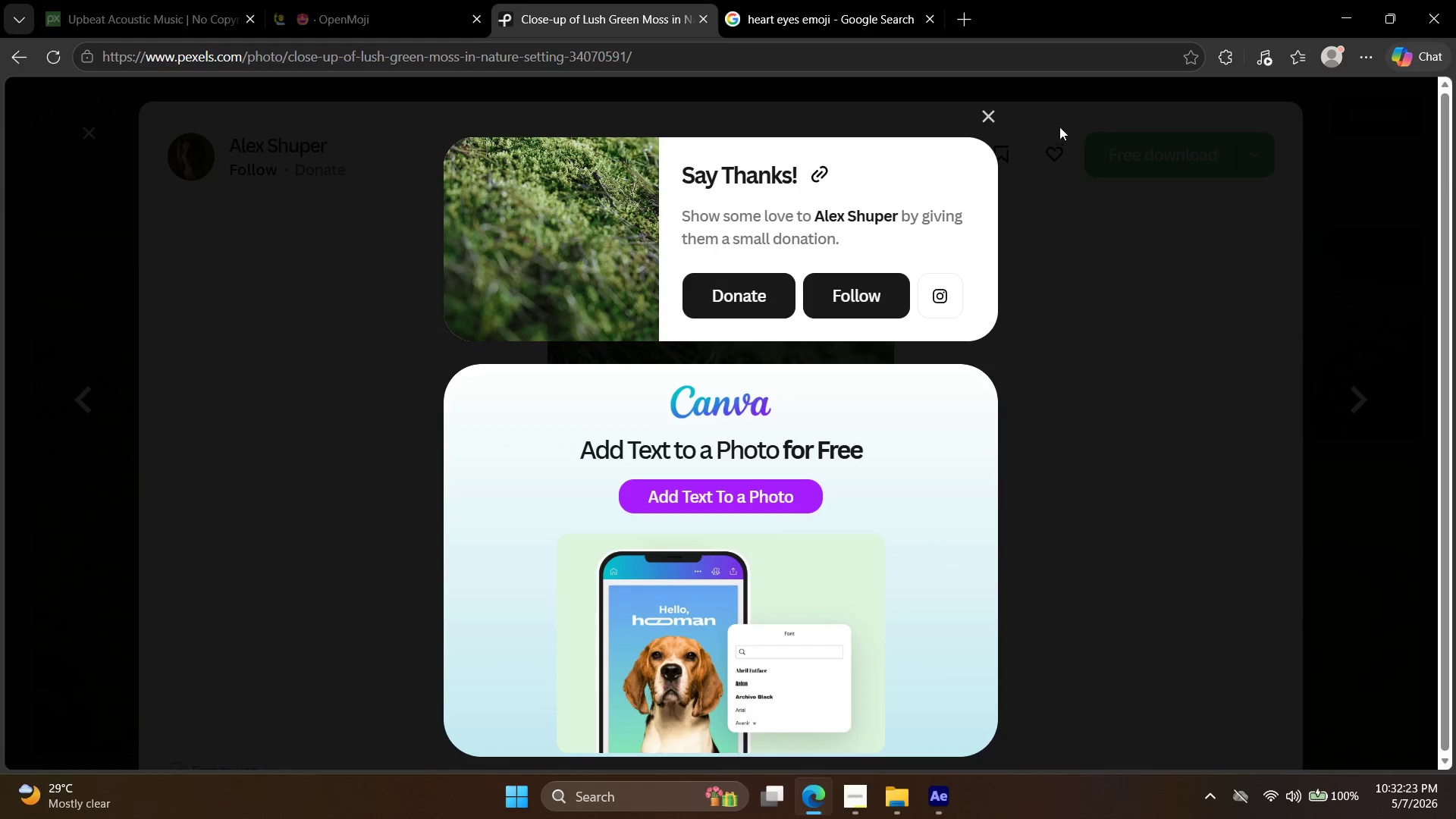 
left_click([990, 113])
 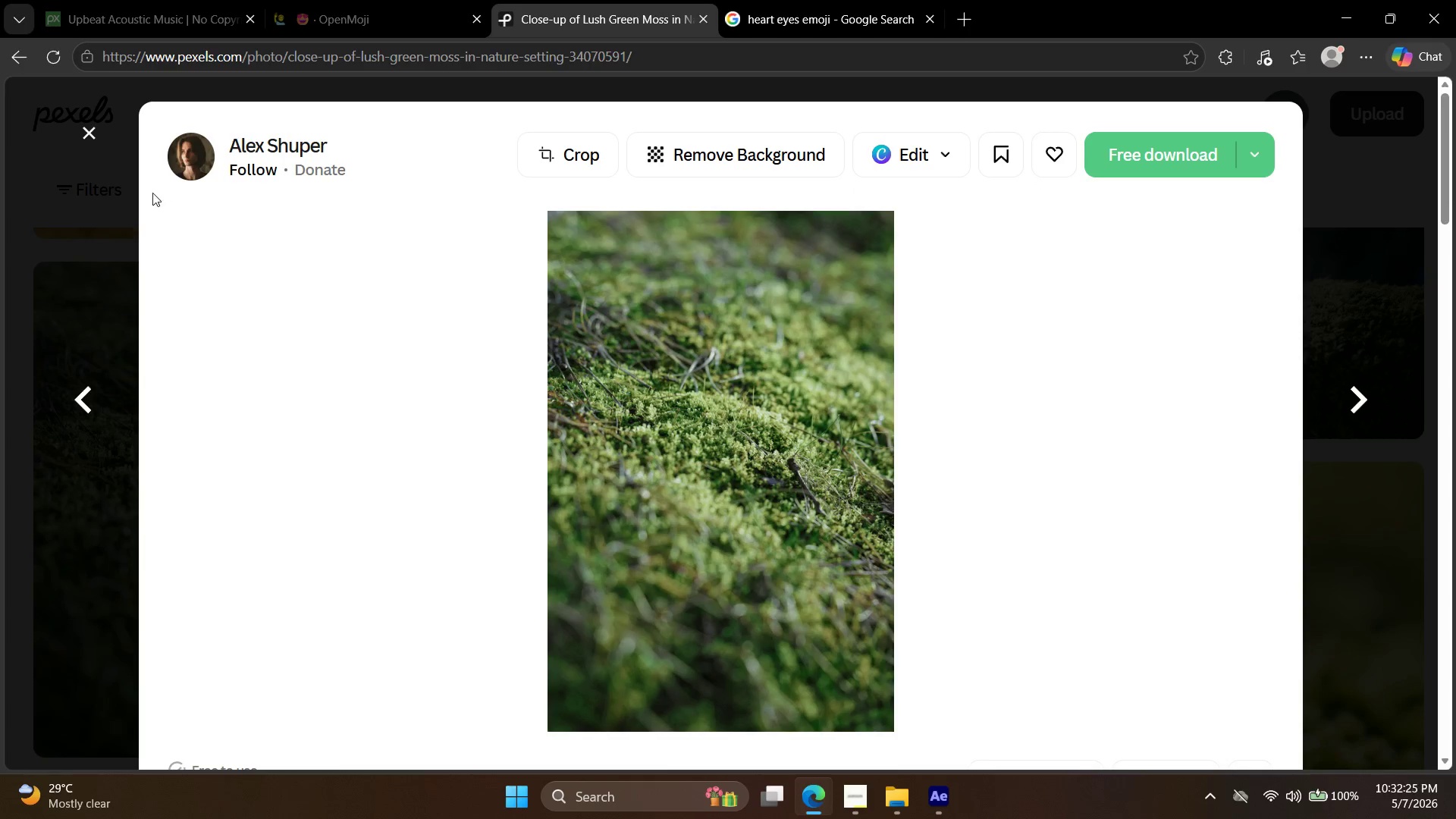 
left_click([86, 127])
 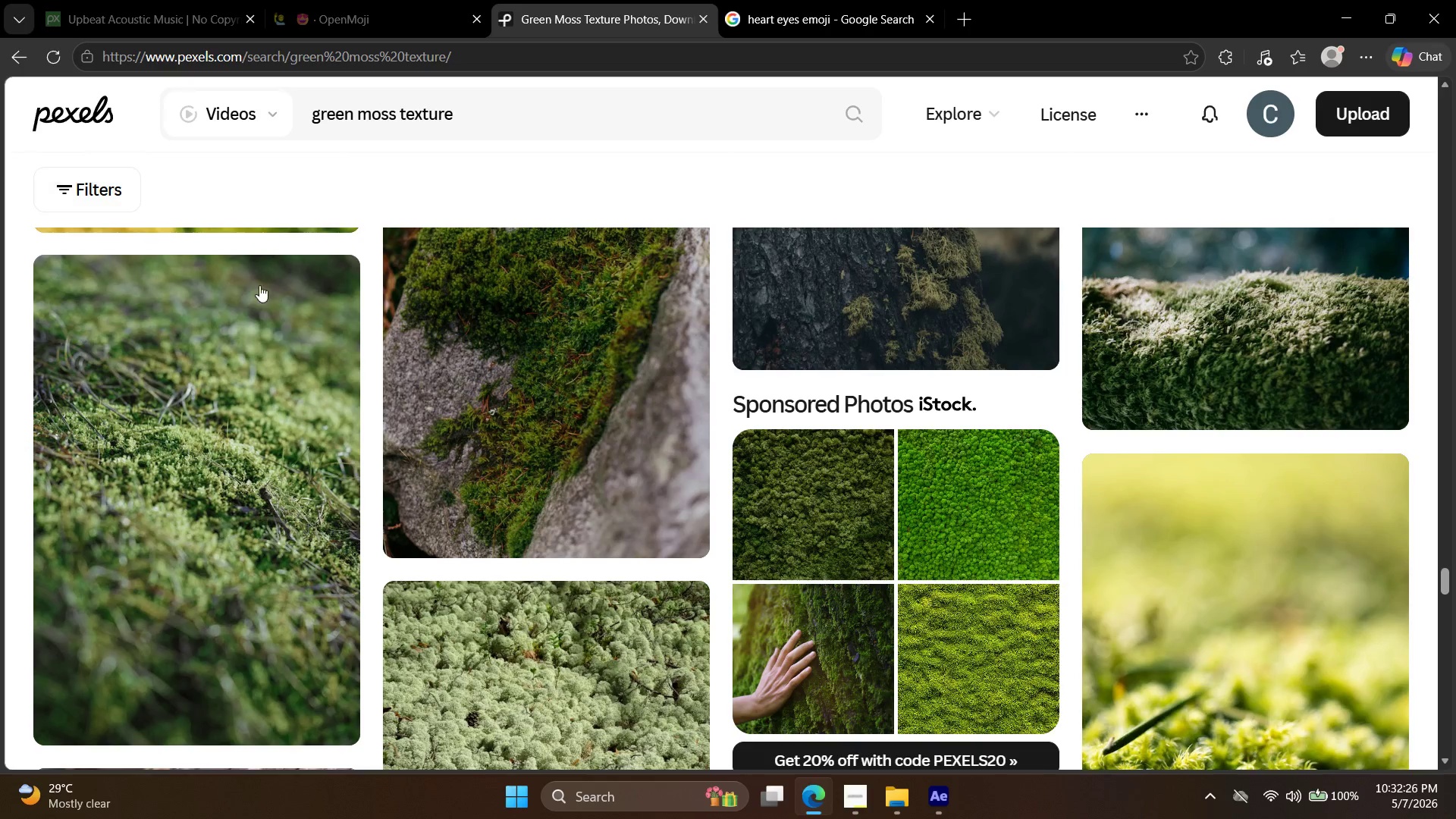 
scroll: coordinate [461, 370], scroll_direction: down, amount: 22.0
 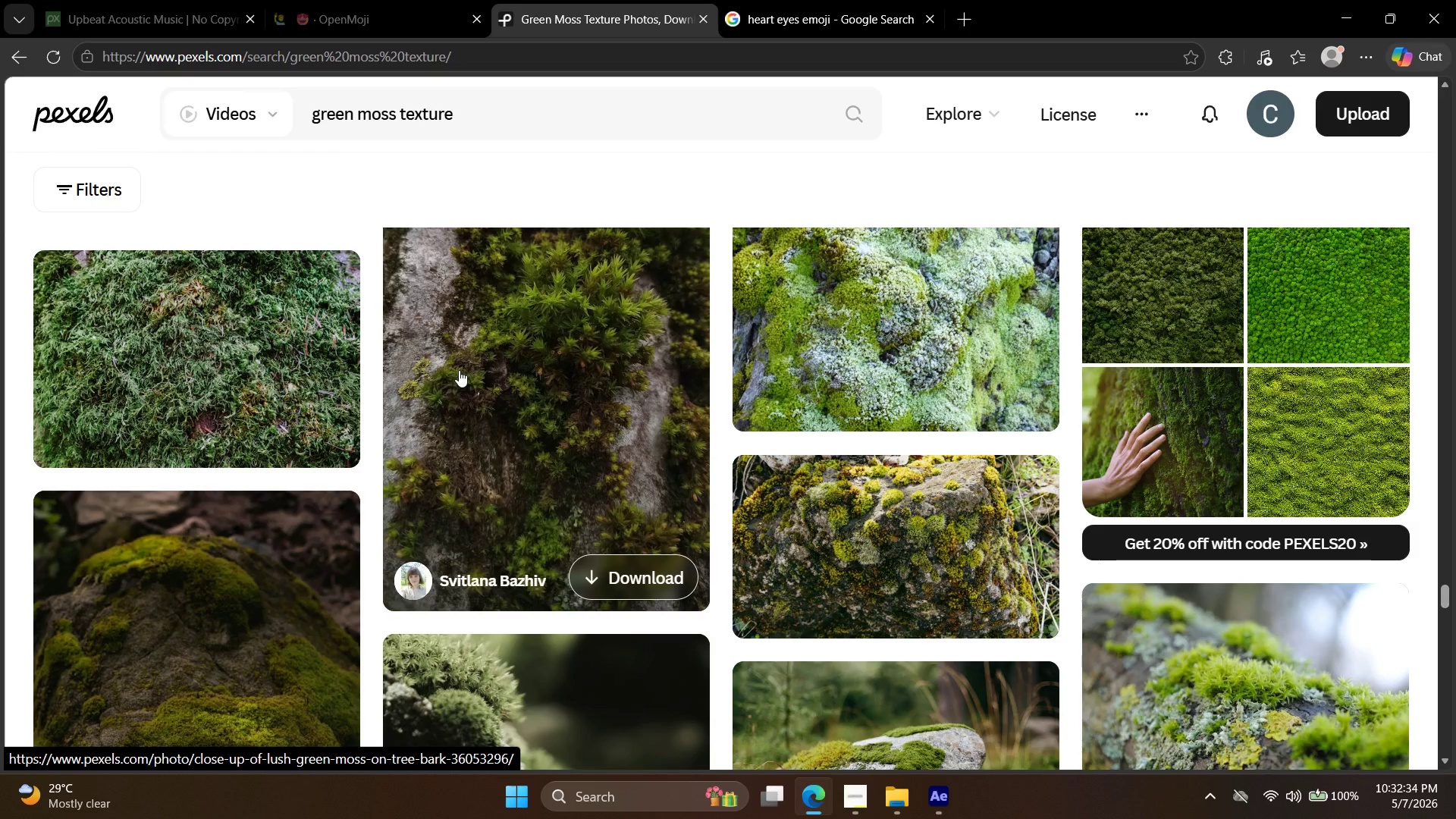 
wait(6.06)
 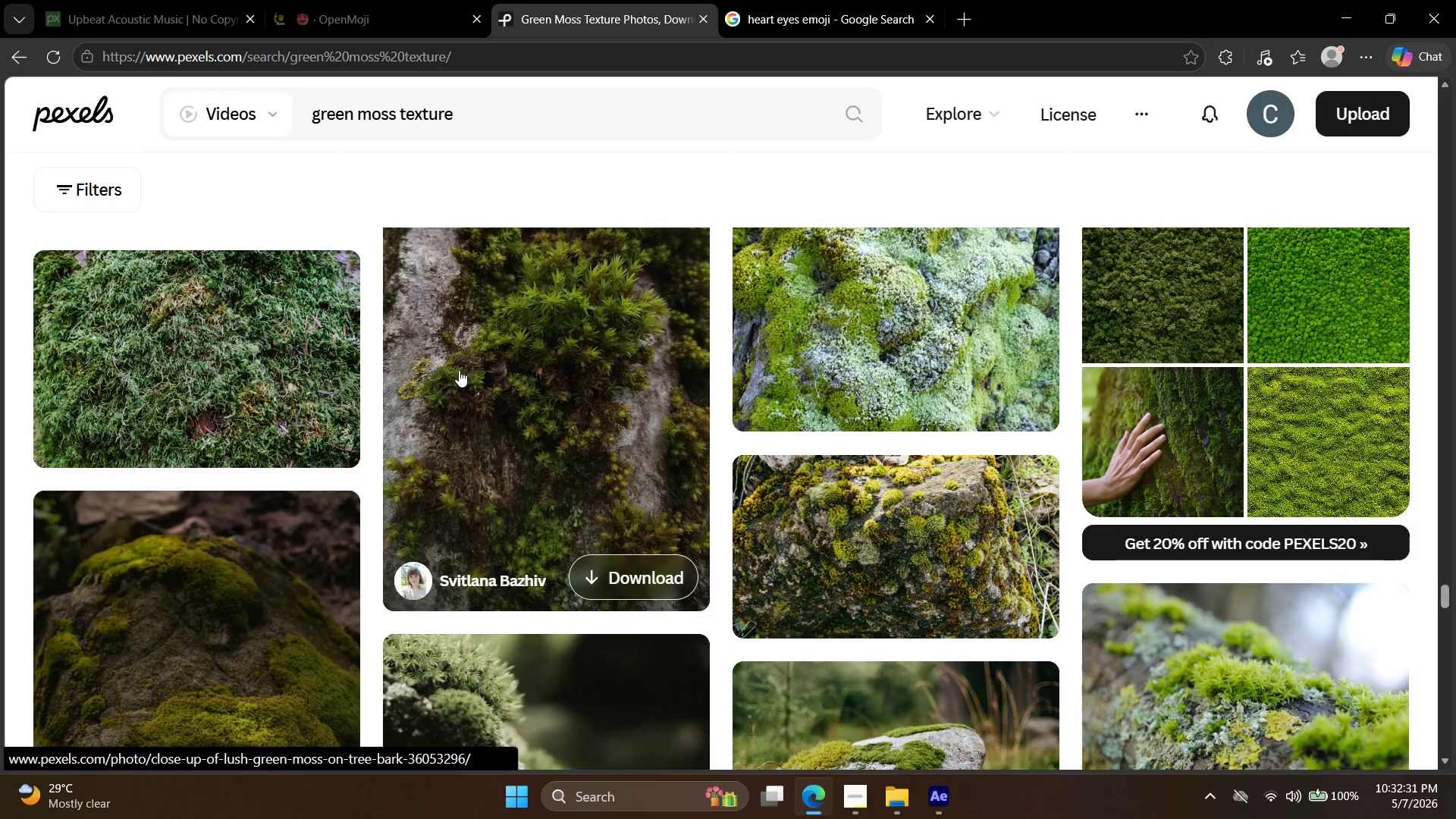 
scroll: coordinate [457, 378], scroll_direction: down, amount: 10.0
 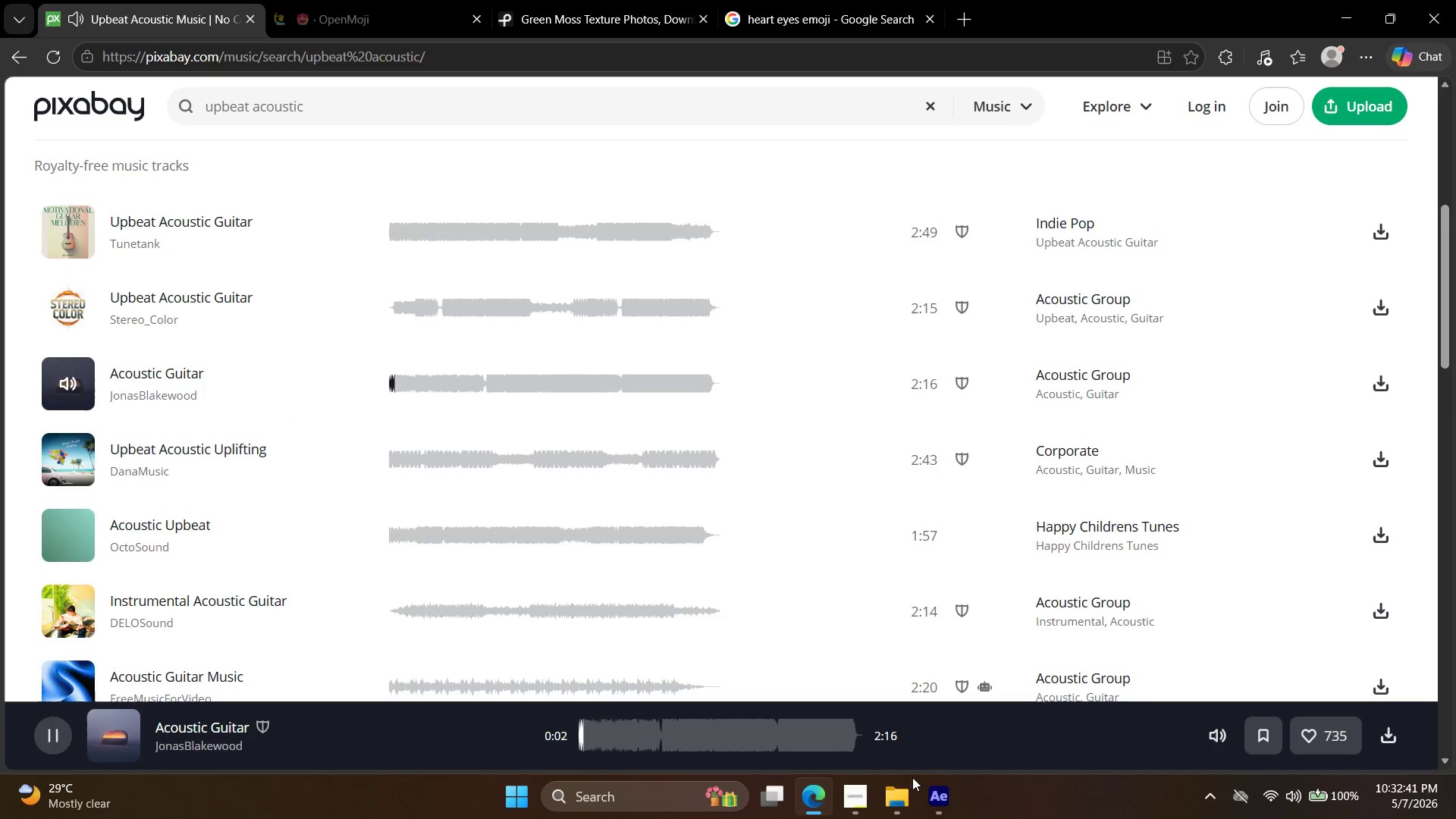 
wait(5.14)
 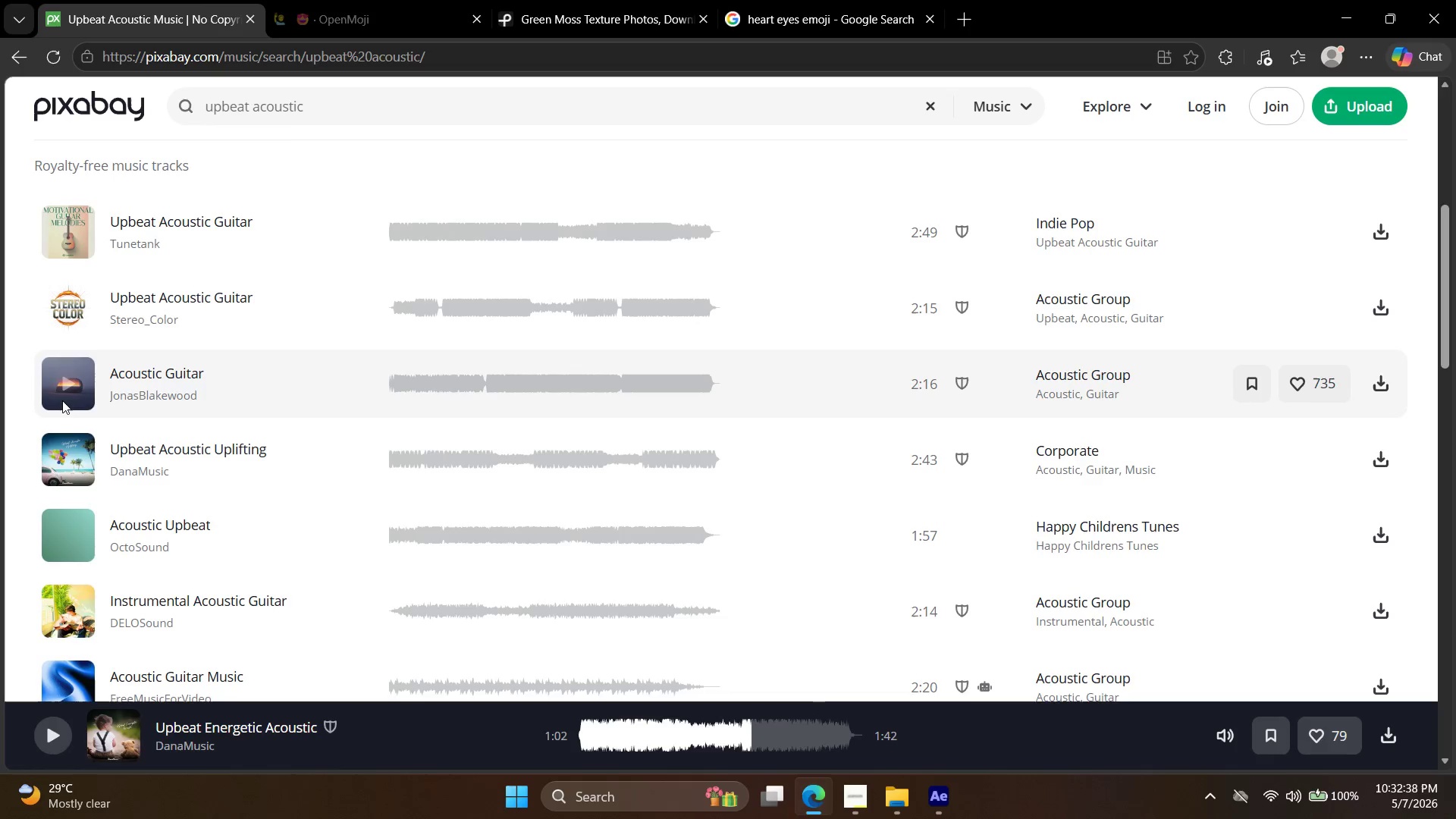 
left_click([1288, 796])
 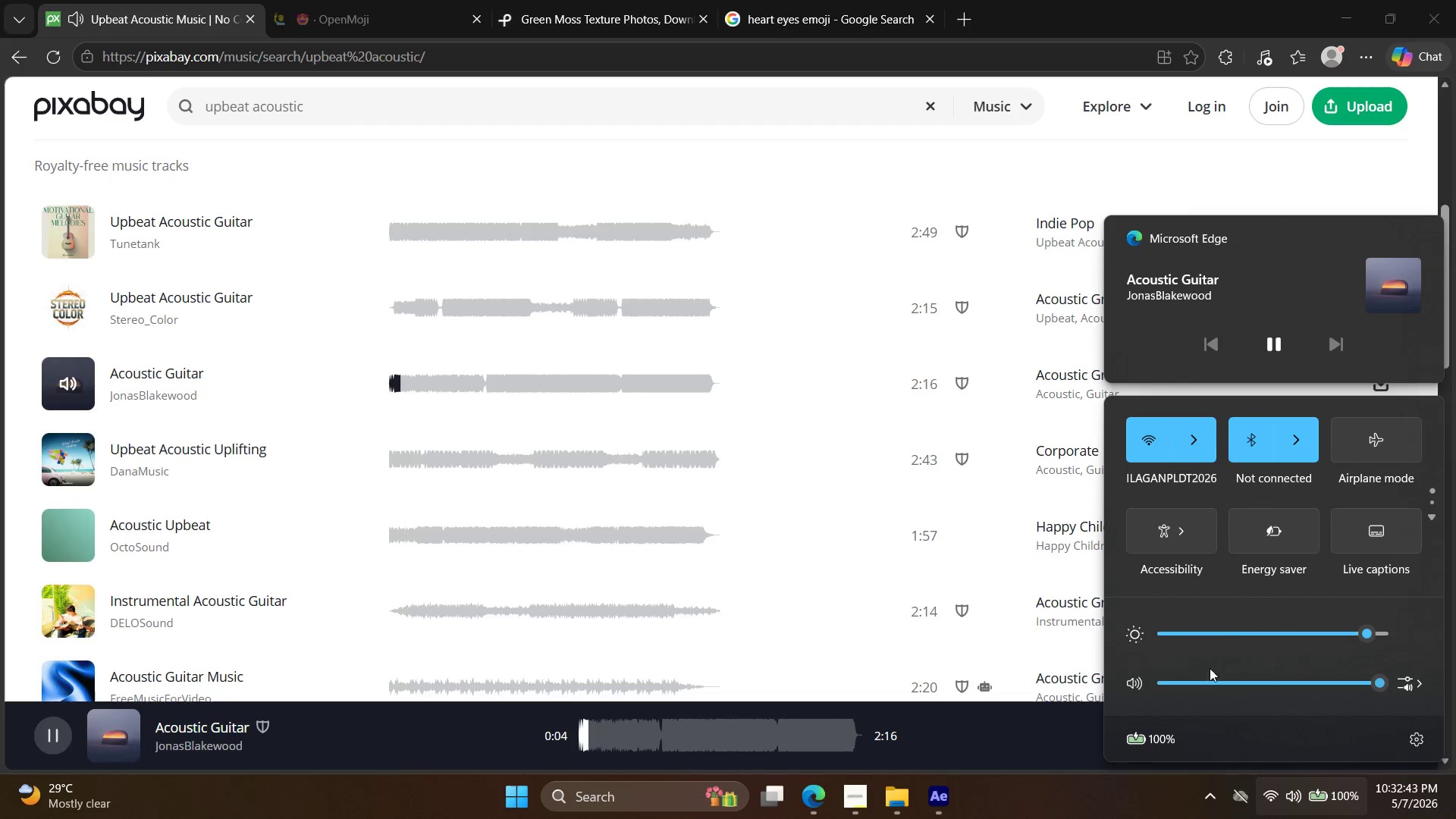 
left_click([1257, 685])
 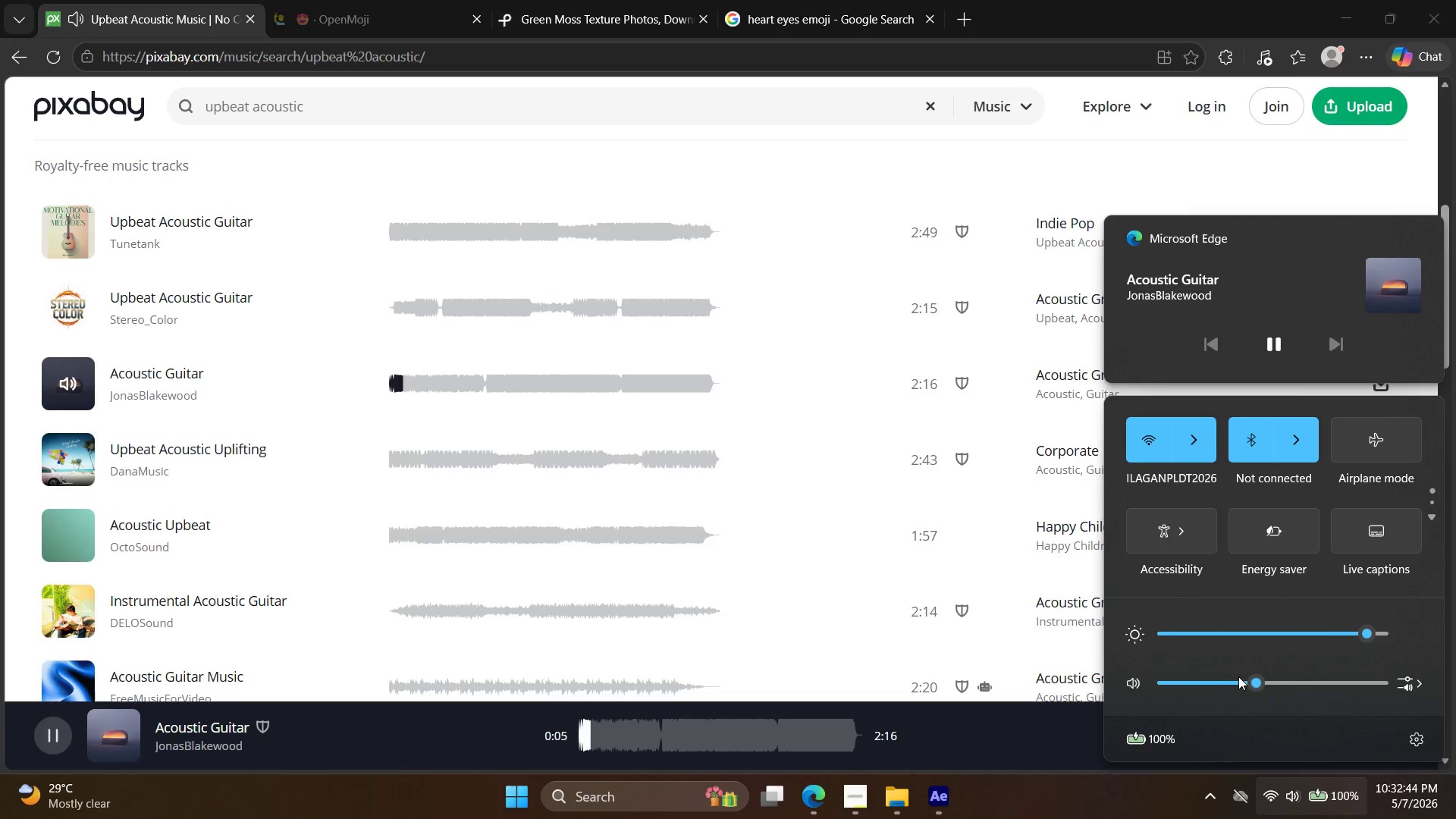 
left_click([1238, 676])
 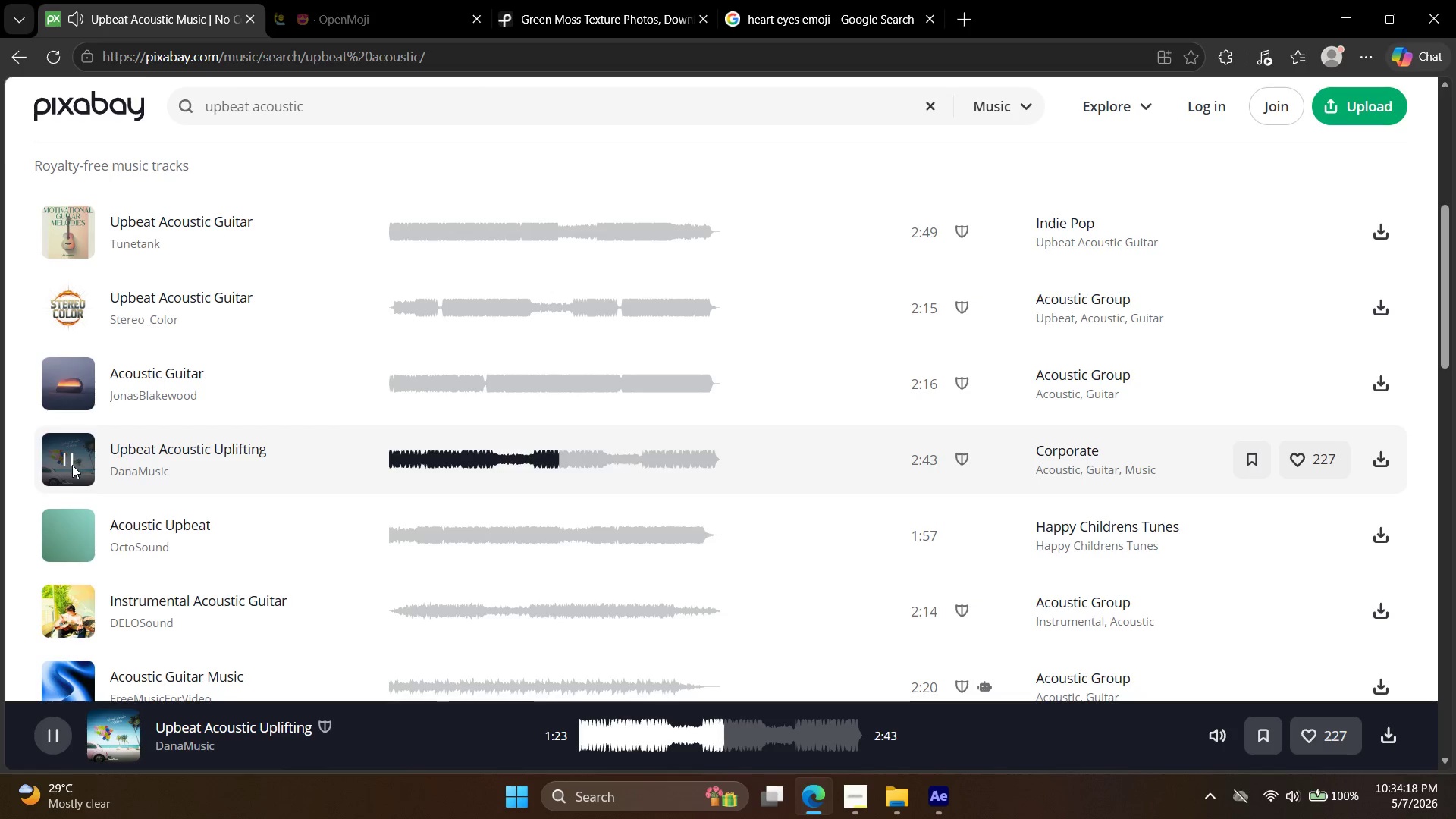 
wait(98.42)
 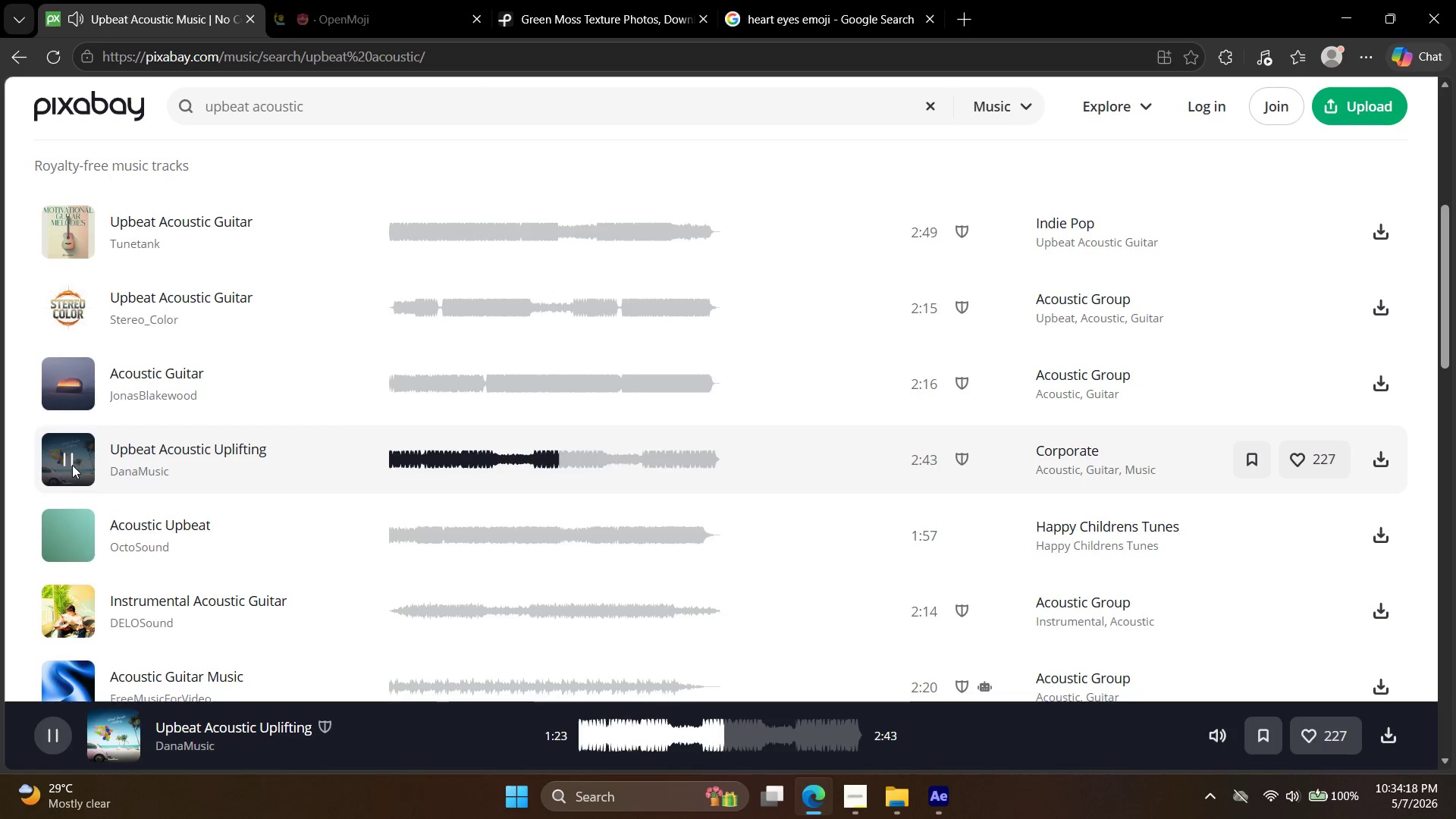 
scroll: coordinate [64, 516], scroll_direction: down, amount: 3.0
 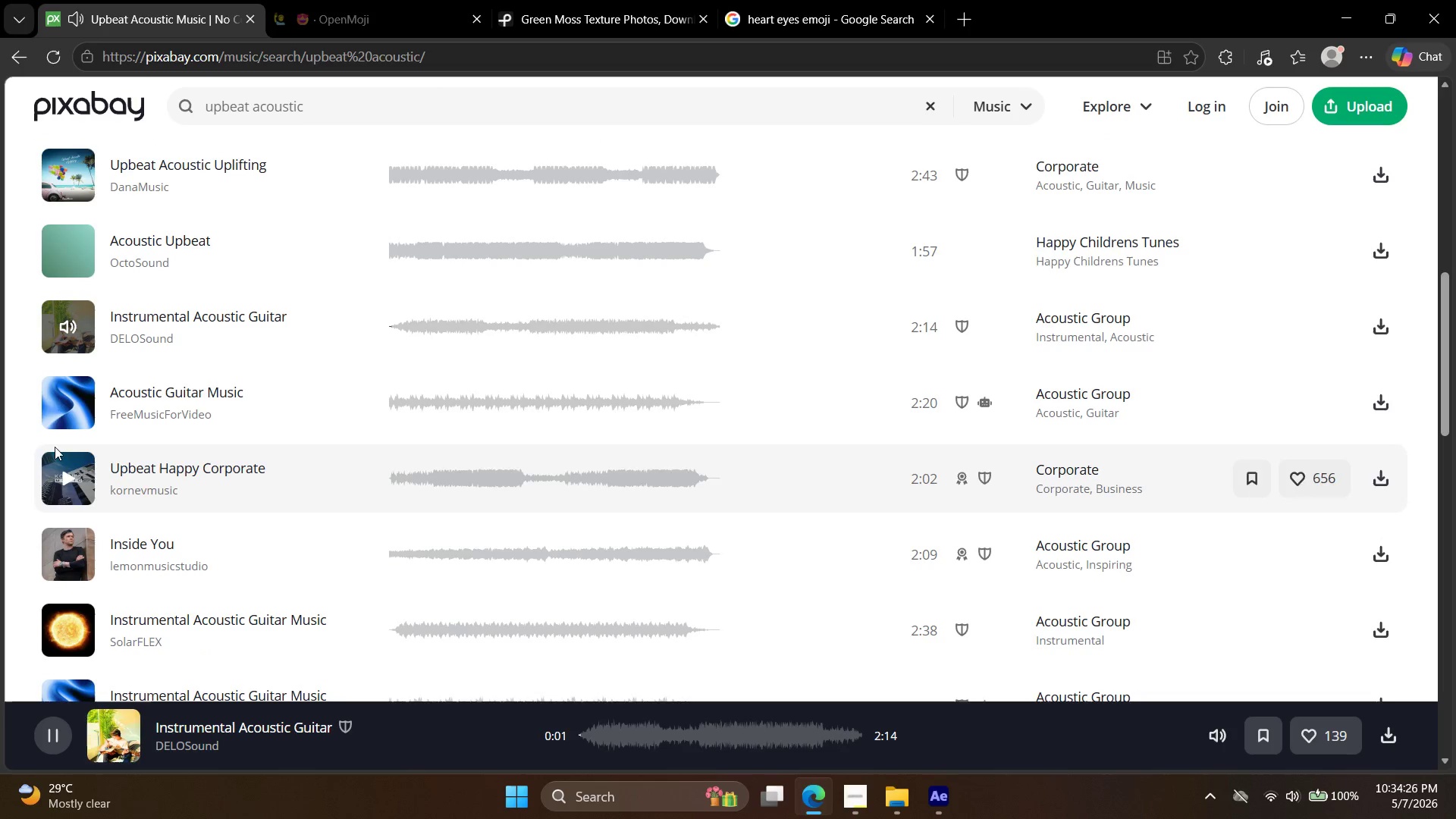 
left_click([57, 397])
 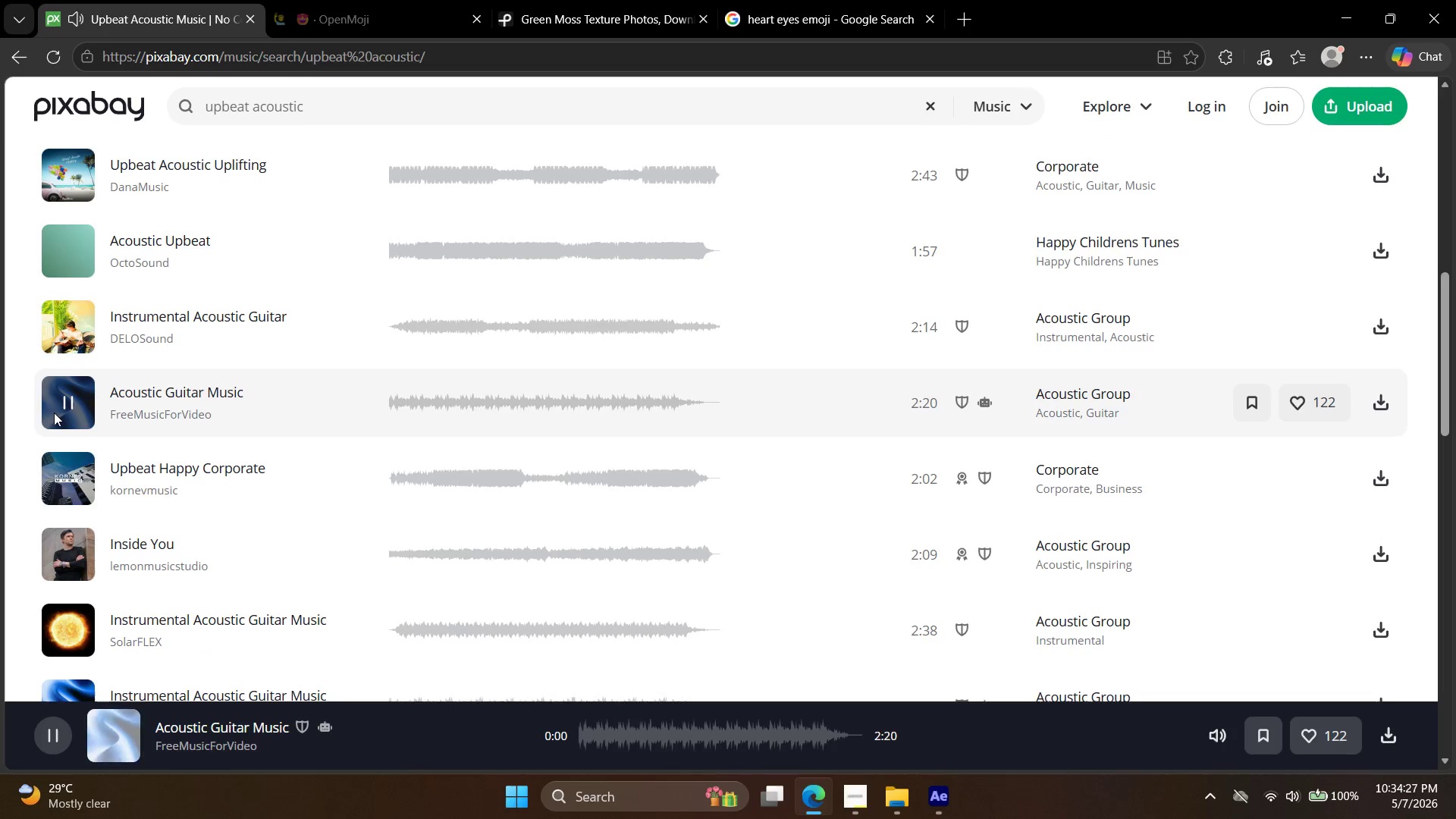 
scroll: coordinate [75, 369], scroll_direction: down, amount: 4.0
 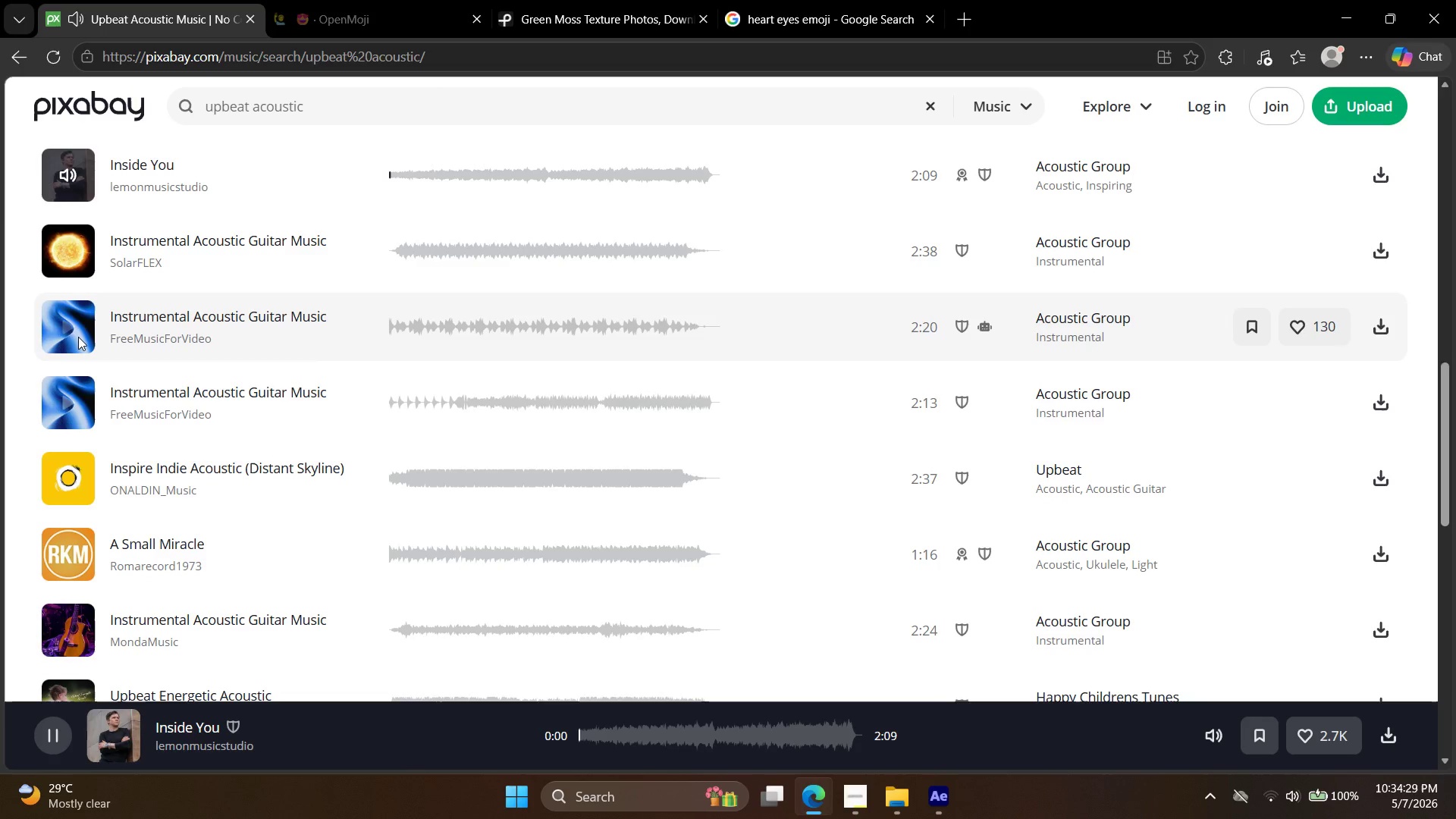 
left_click([78, 335])
 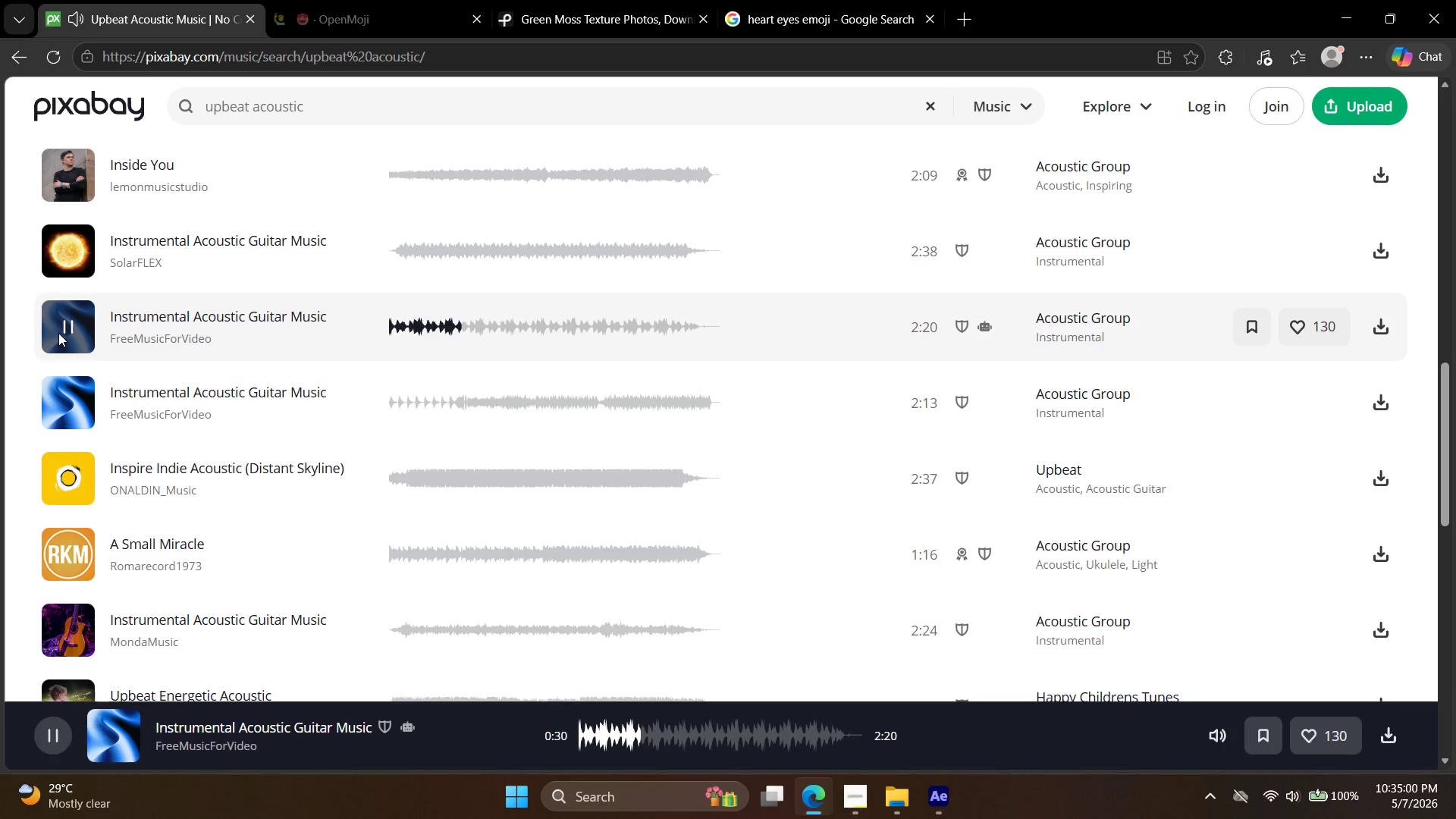 
wait(36.27)
 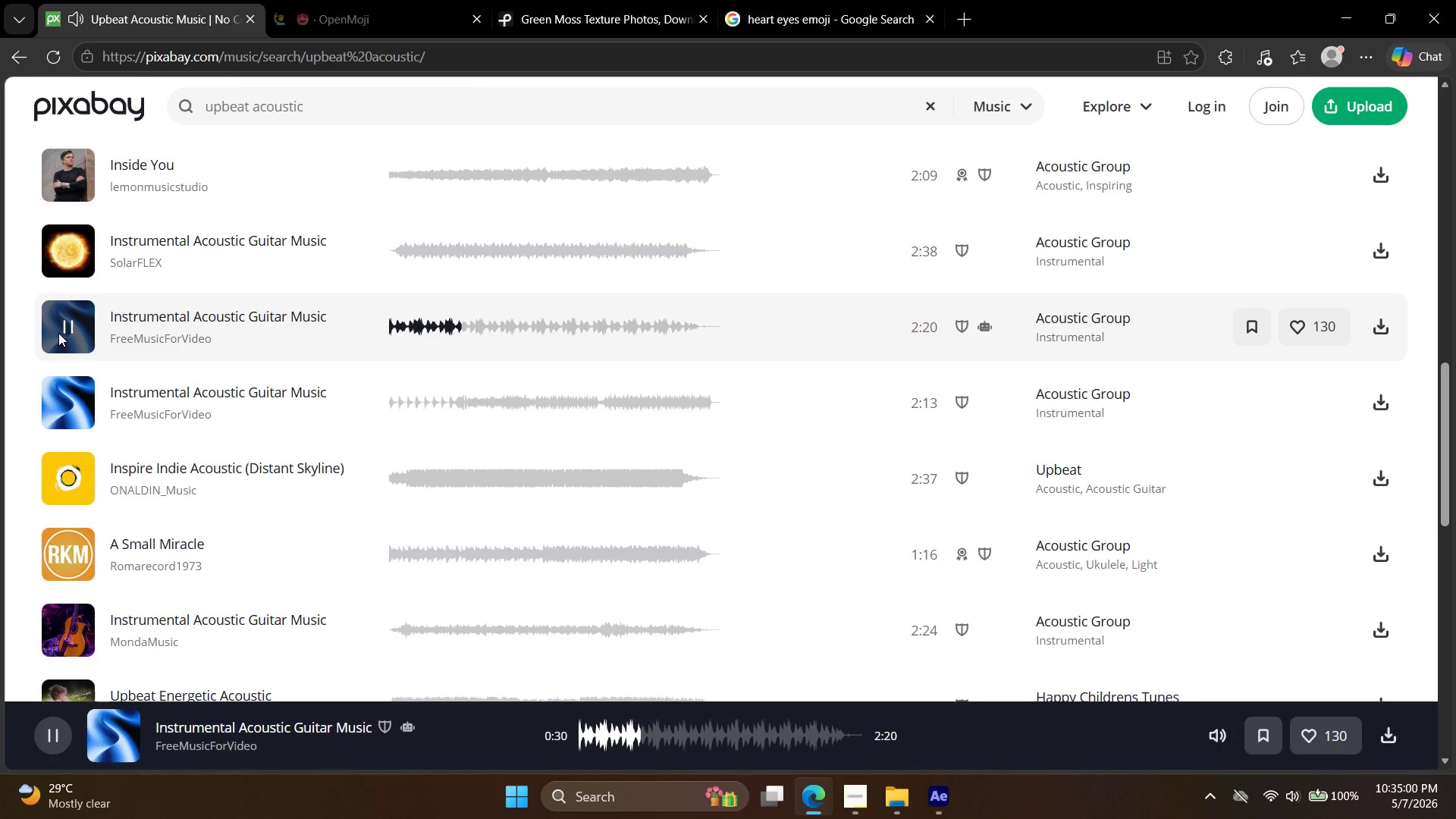 
left_click([76, 565])
 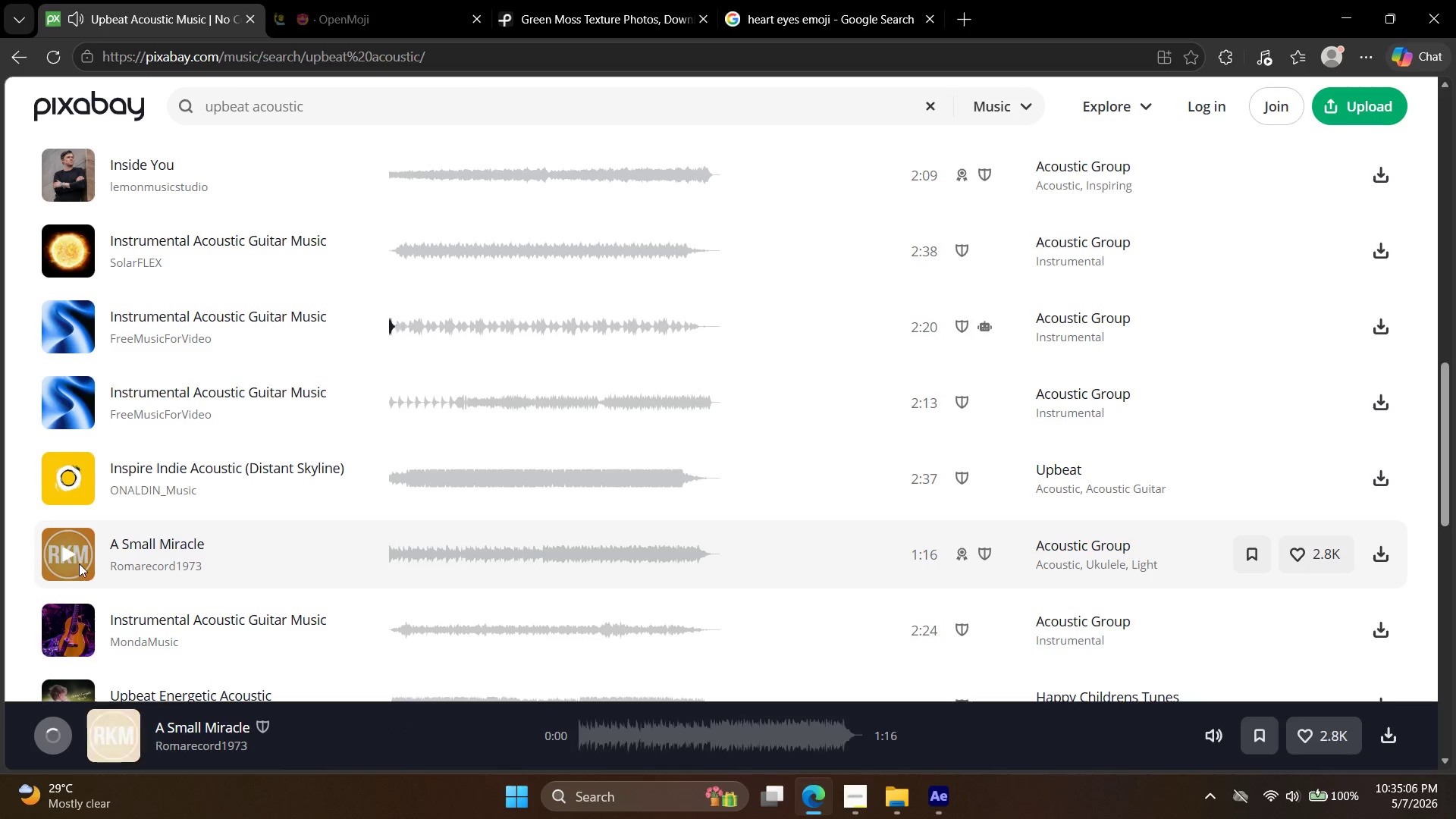 
scroll: coordinate [88, 549], scroll_direction: down, amount: 2.0
 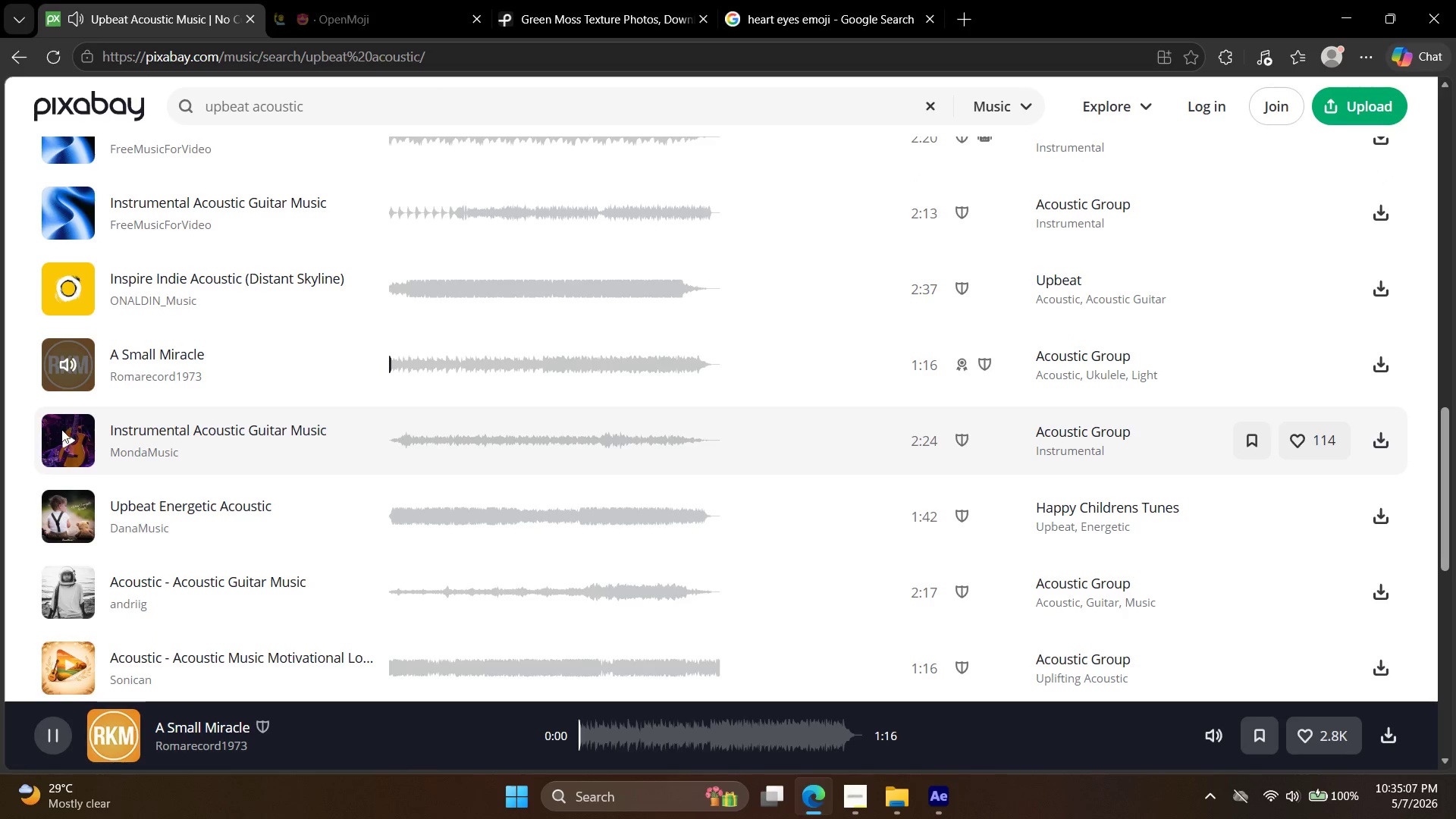 
left_click([46, 453])
 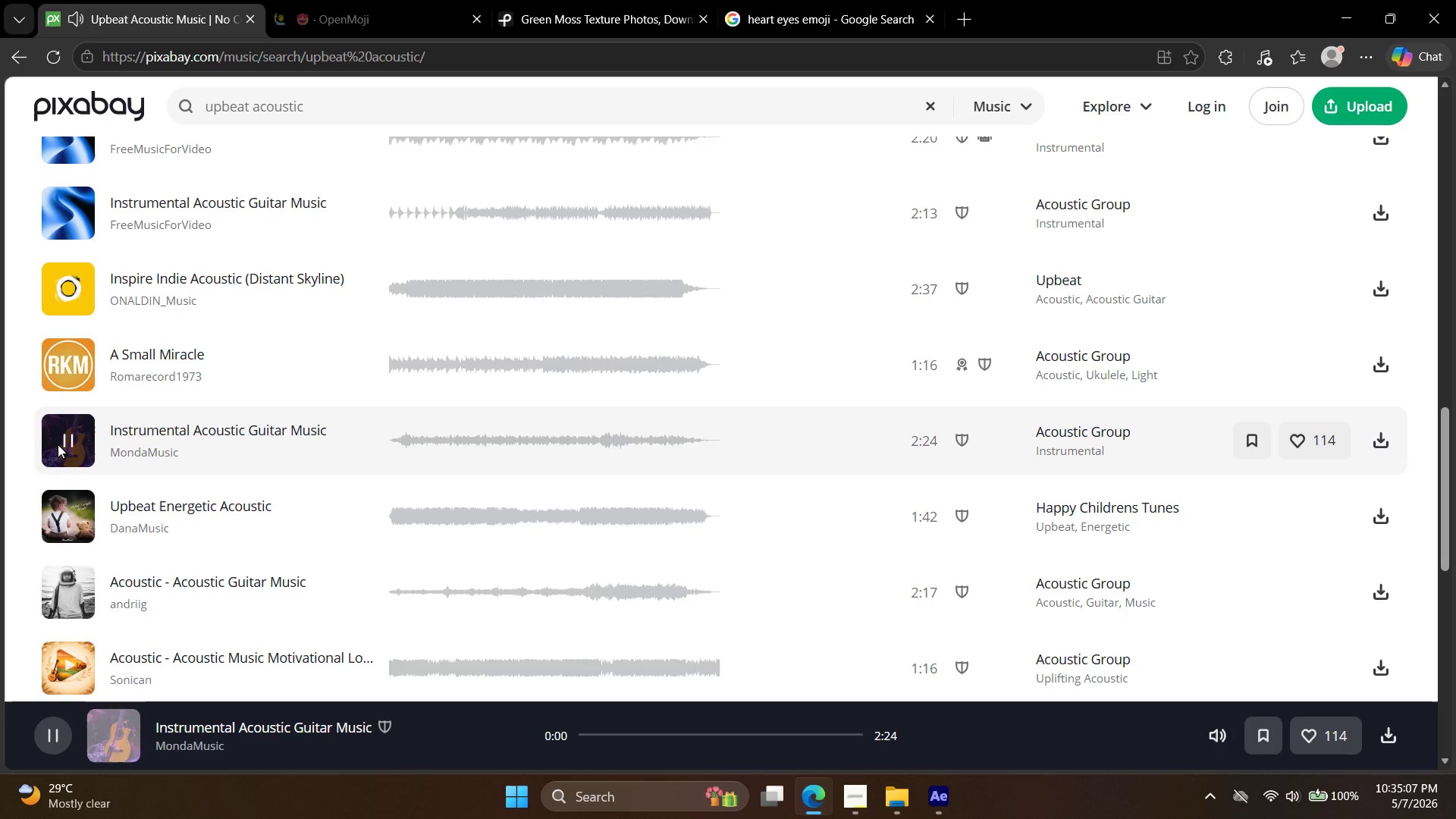 
scroll: coordinate [58, 444], scroll_direction: down, amount: 1.0
 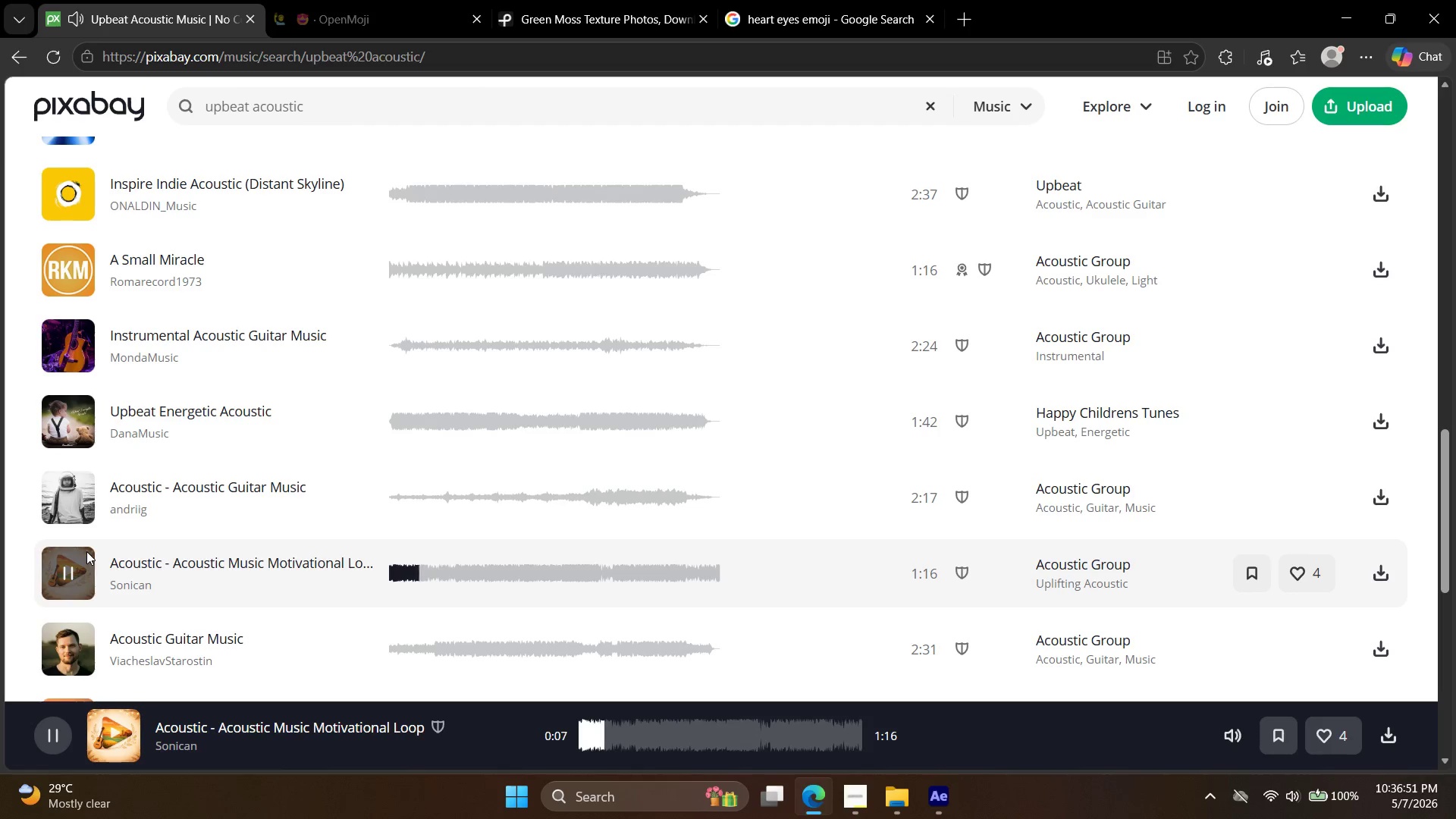 
wait(107.87)
 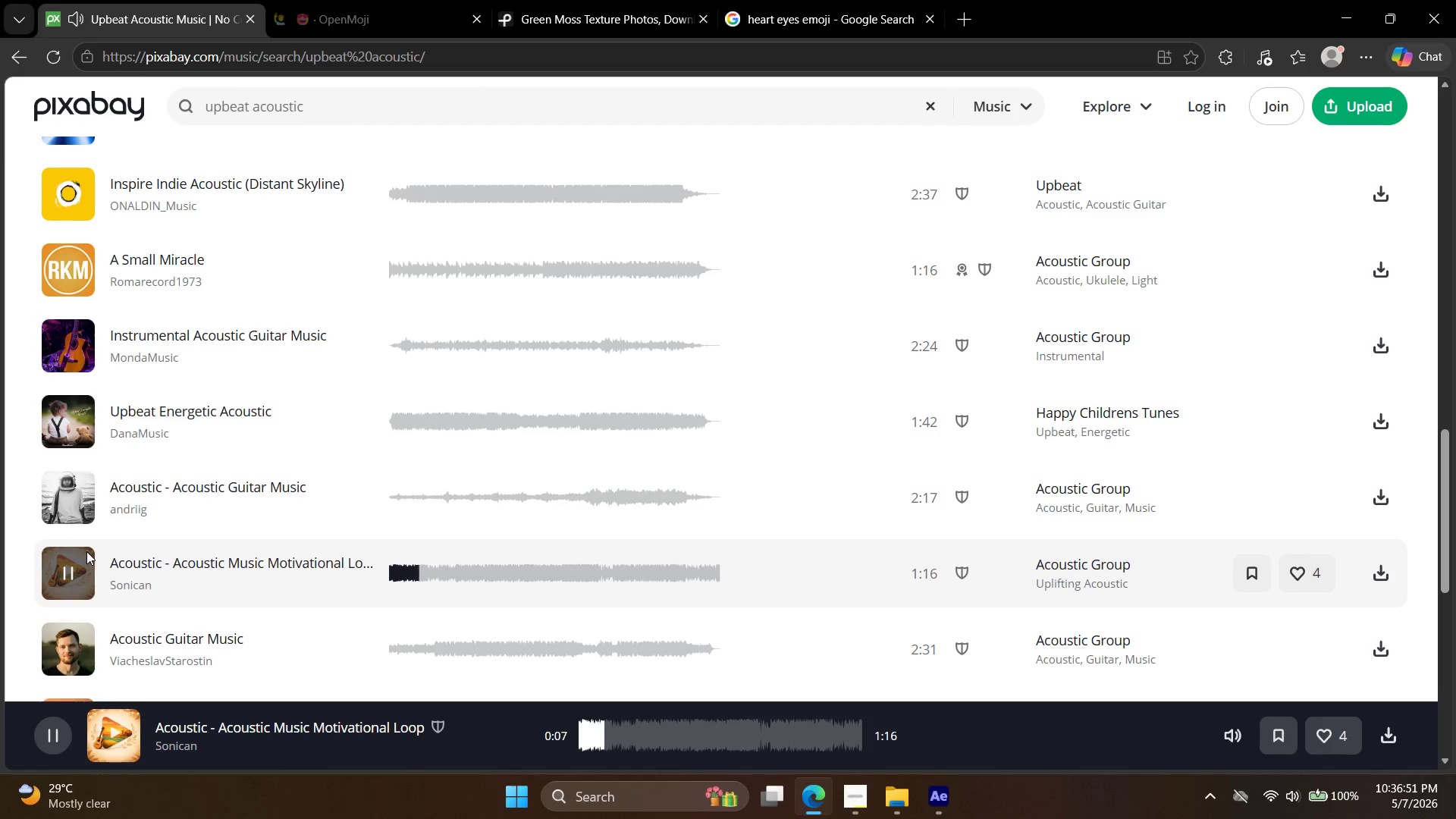 
left_click([63, 622])
 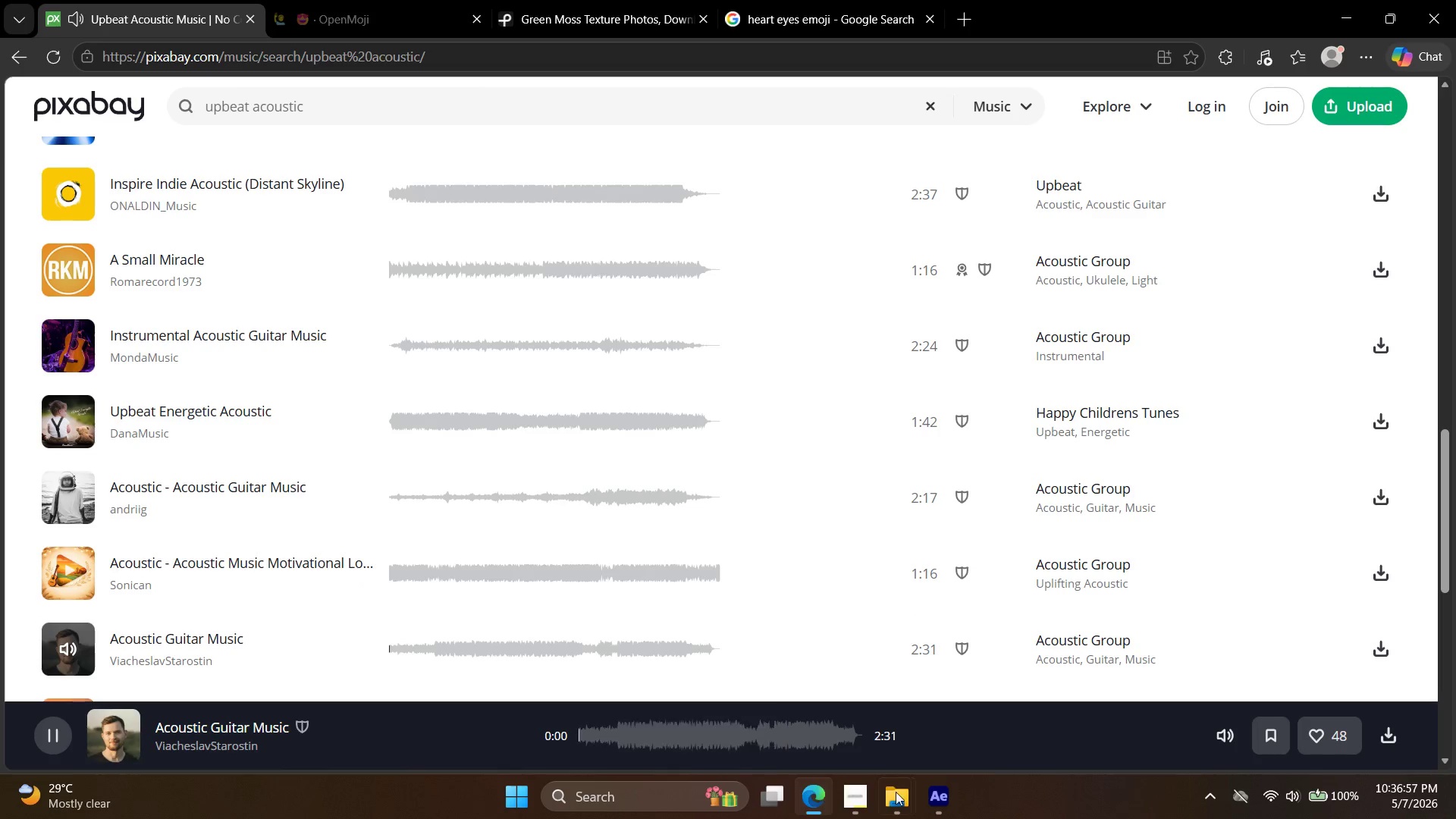 
left_click([866, 802])